 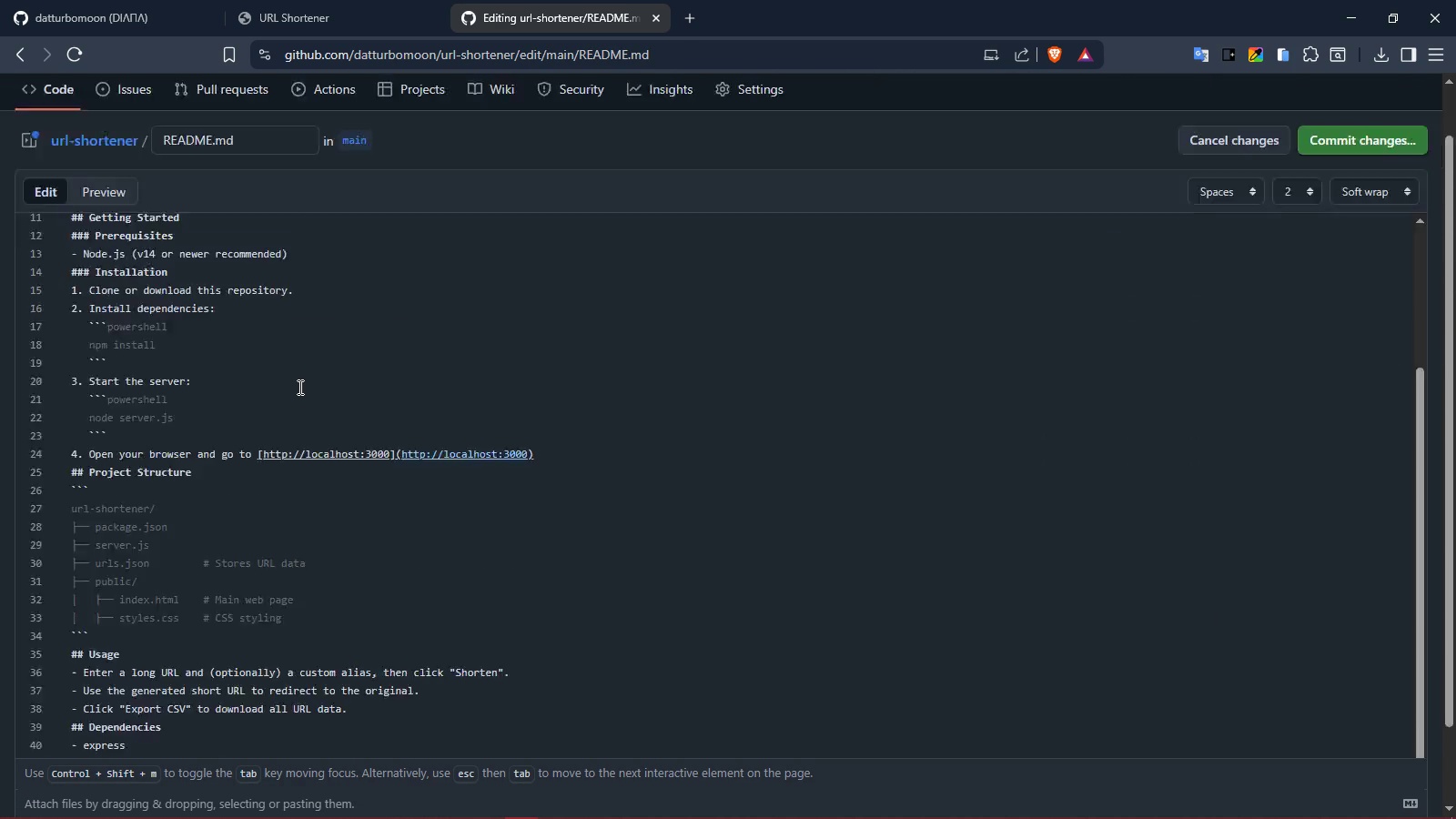 
key(Control+V)
 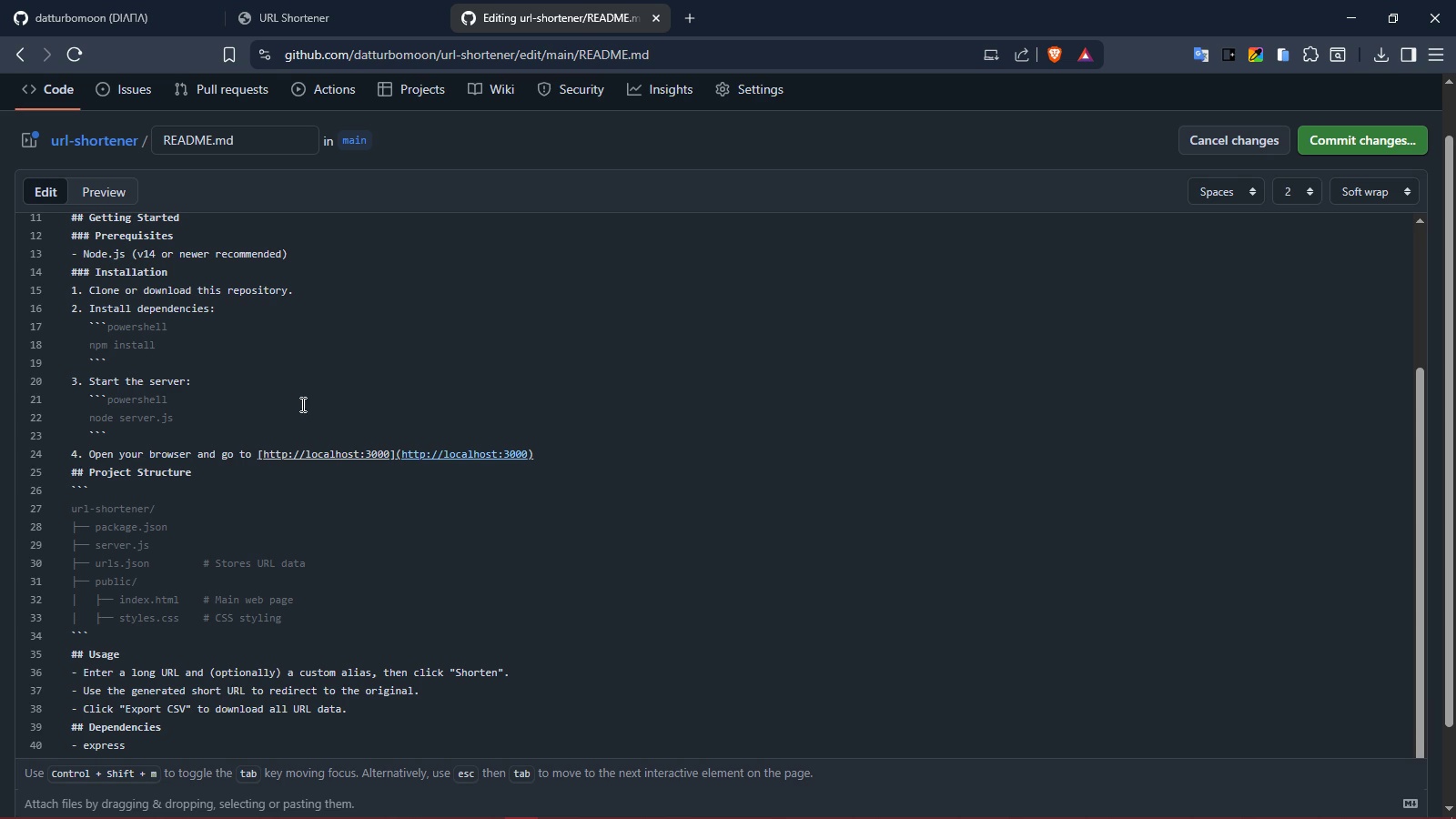 
scroll: coordinate [297, 460], scroll_direction: up, amount: 11.0
 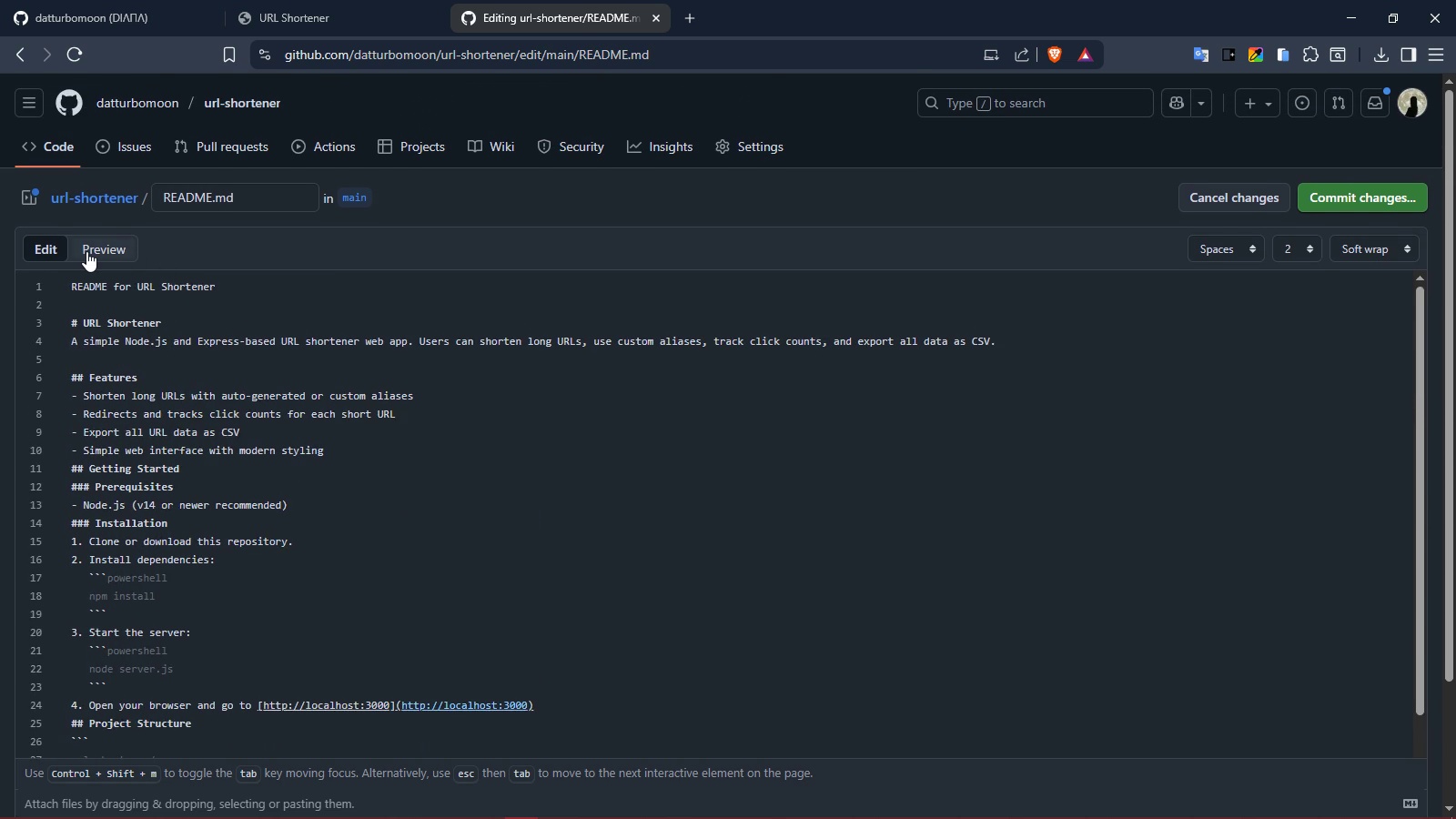 
left_click([86, 251])
 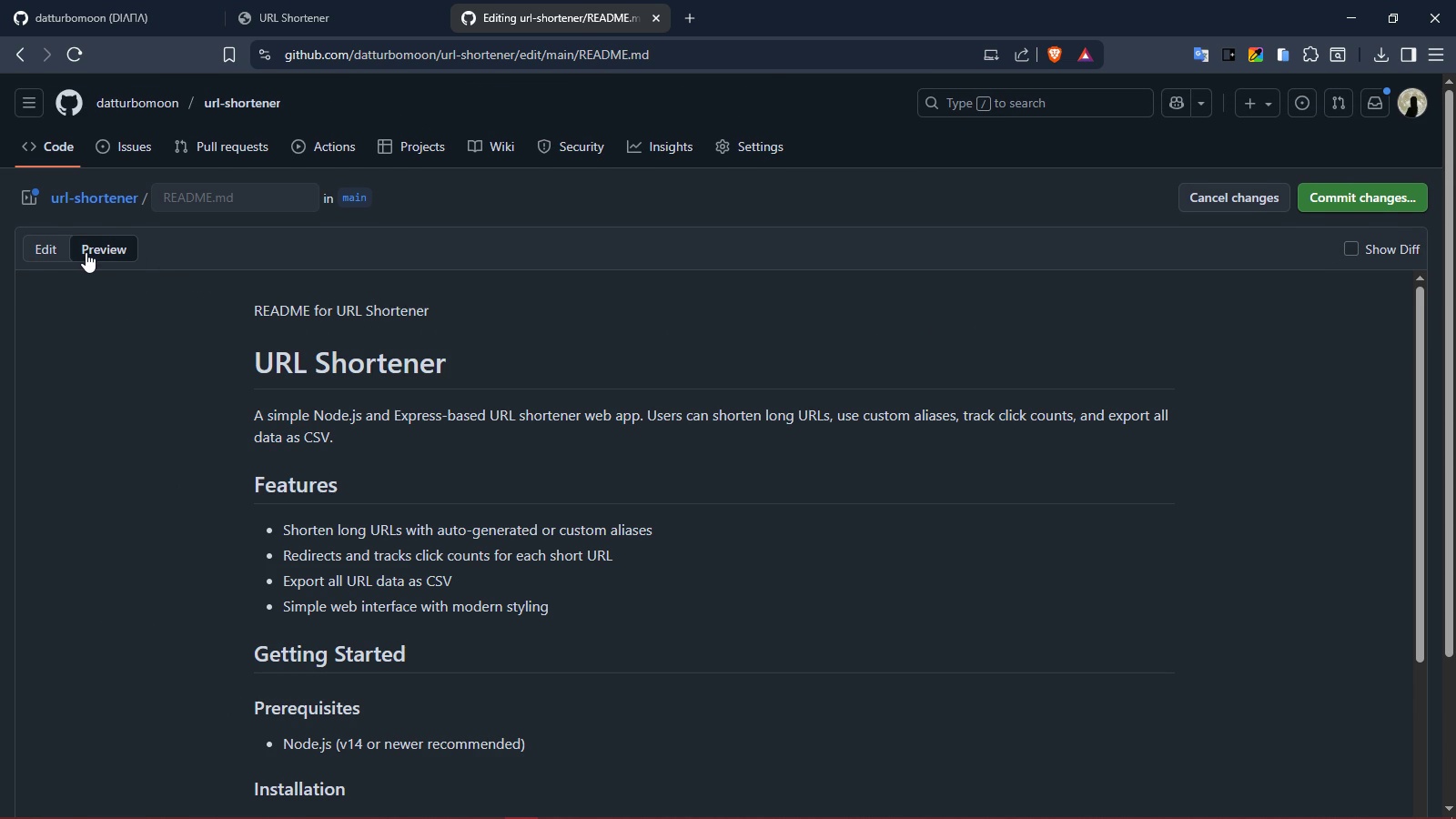 
left_click([50, 242])